 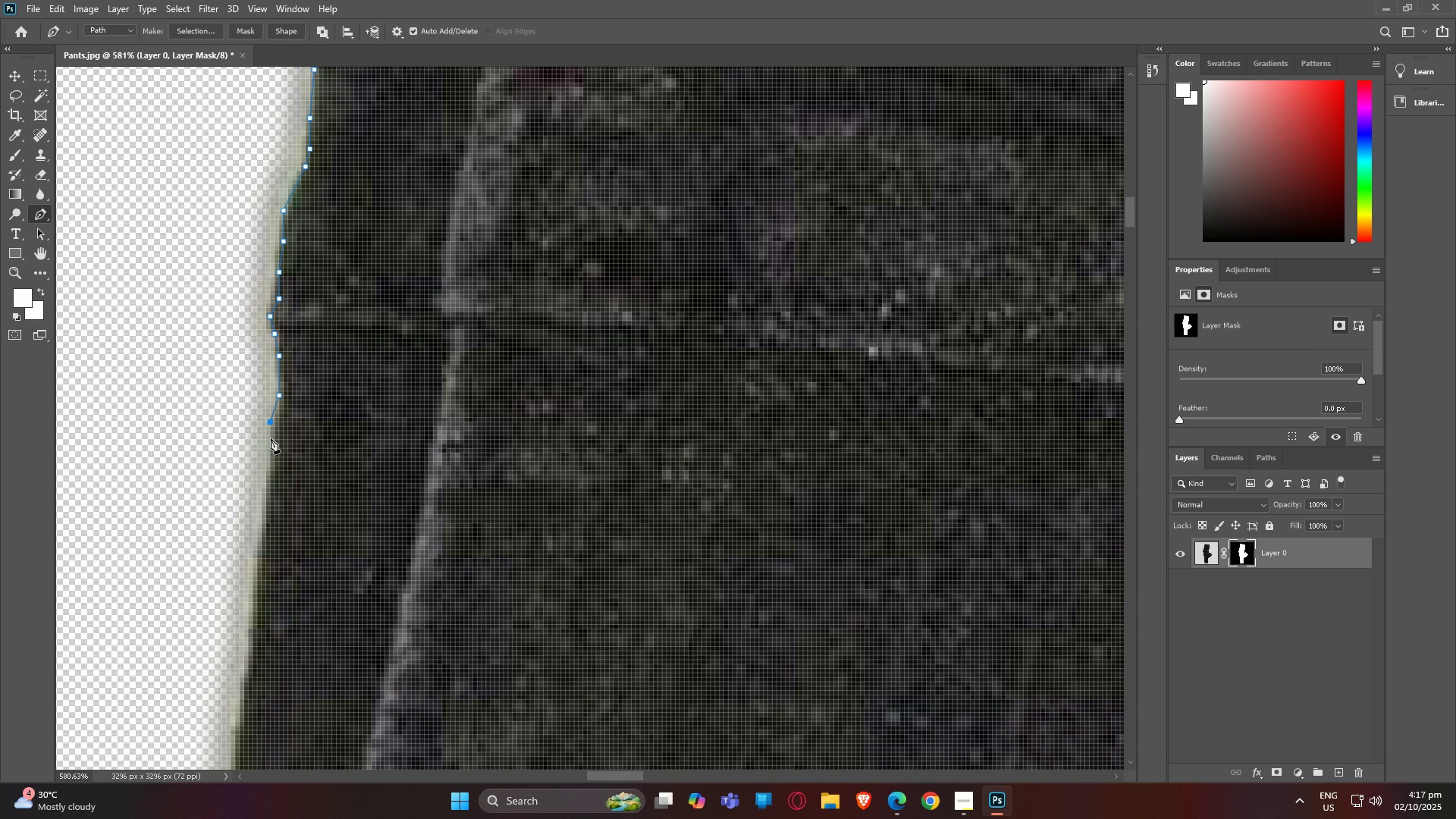 
double_click([270, 472])
 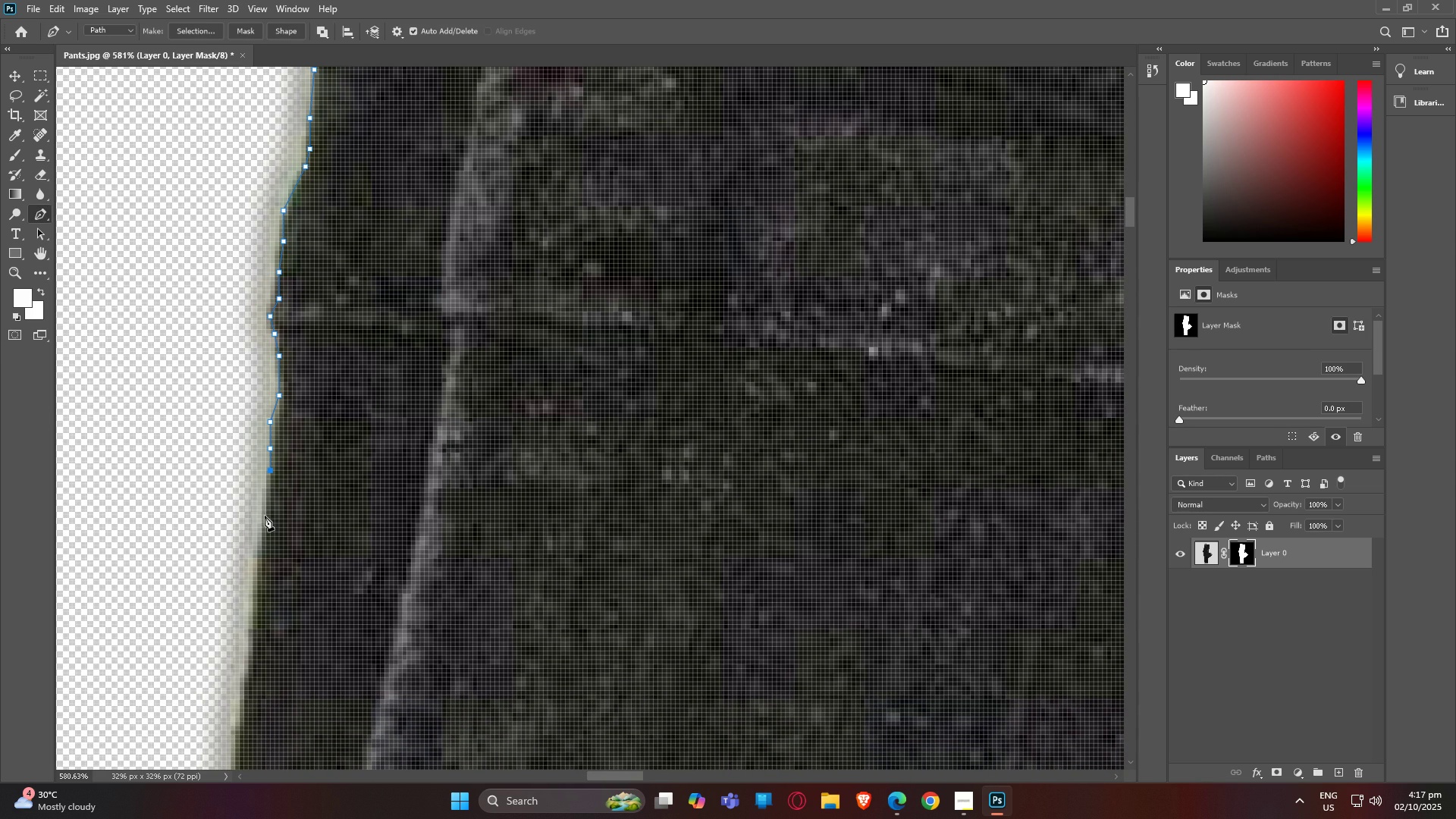 
left_click([263, 519])
 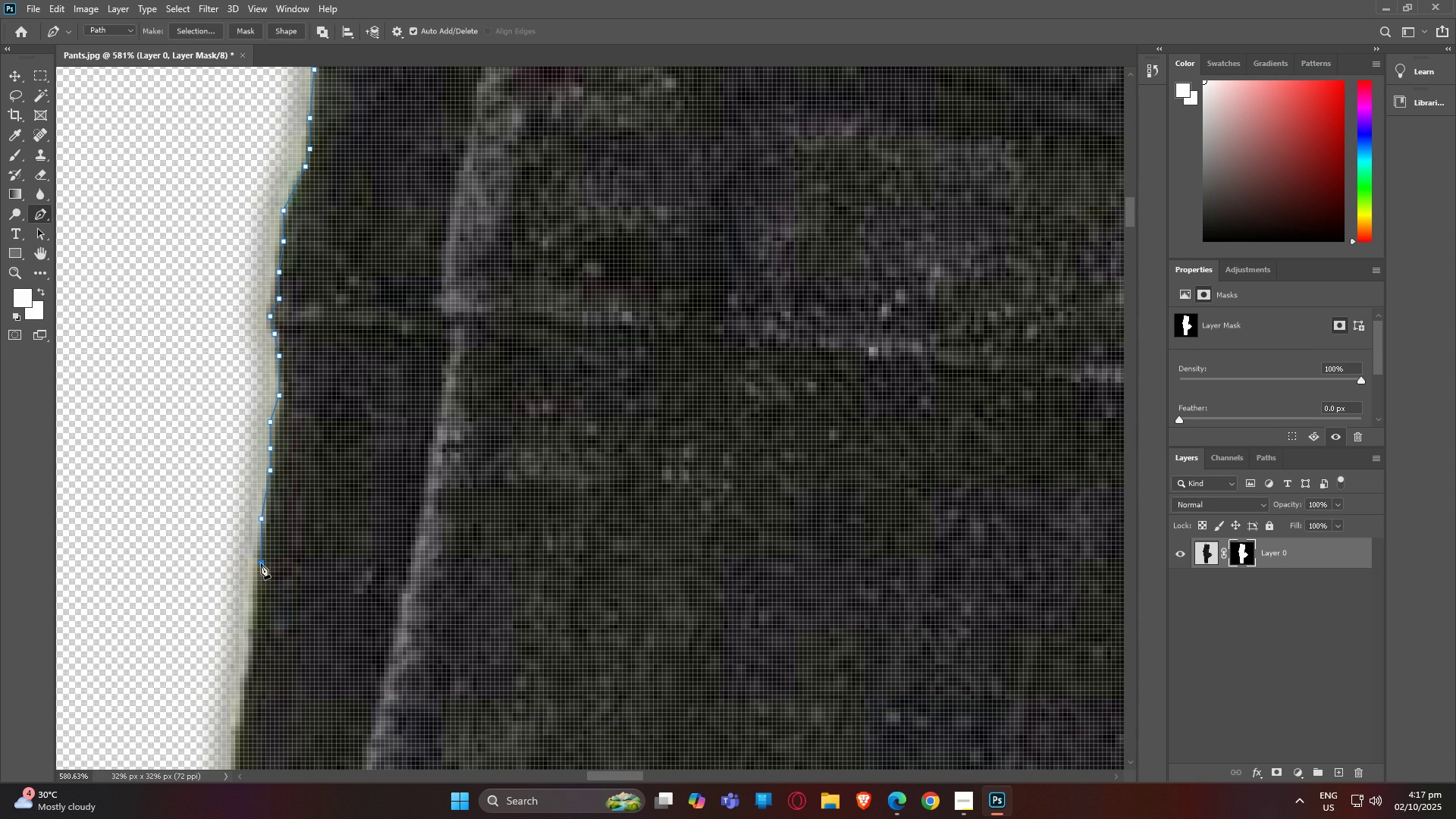 
left_click([261, 563])
 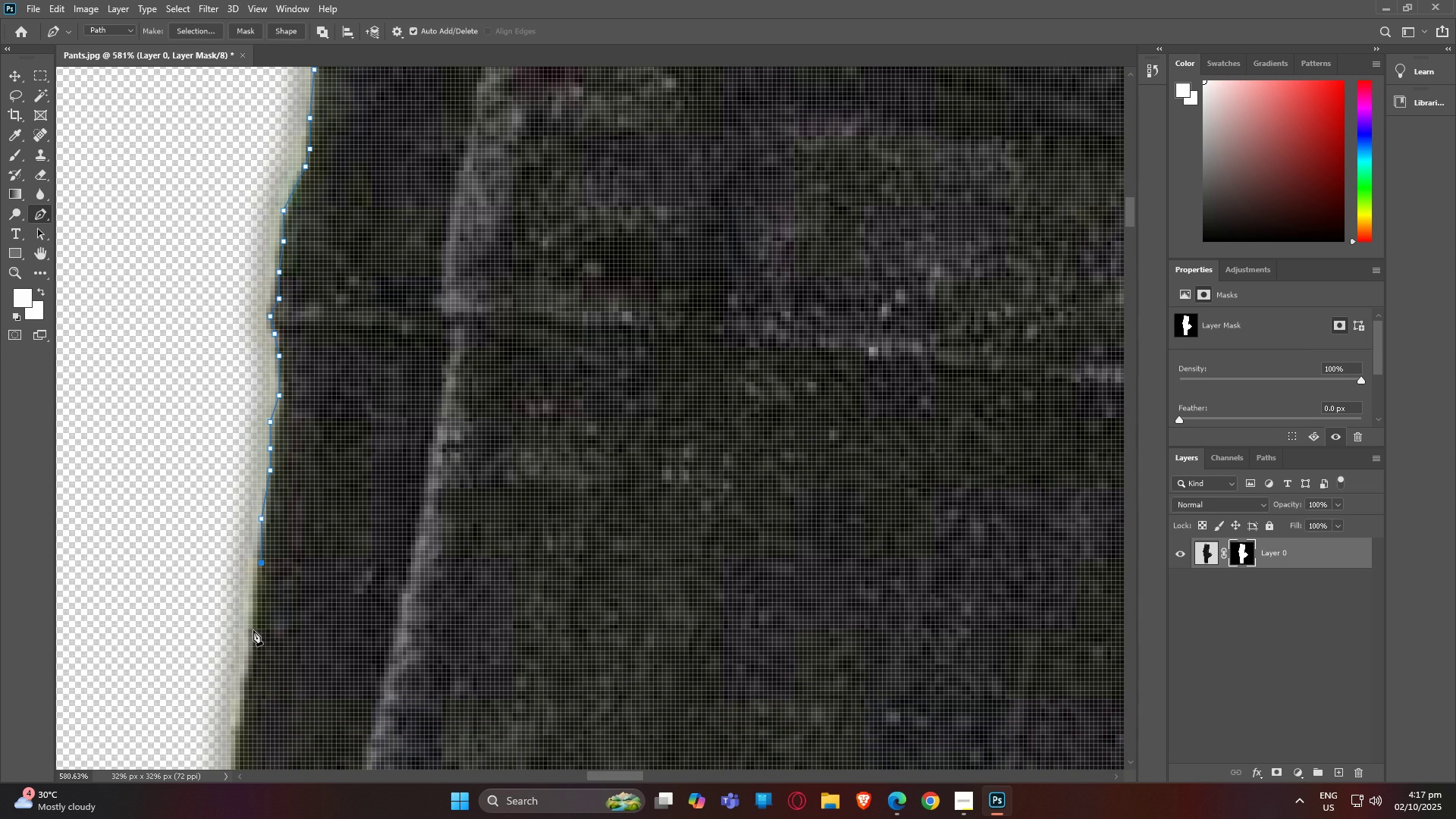 
left_click([253, 632])